 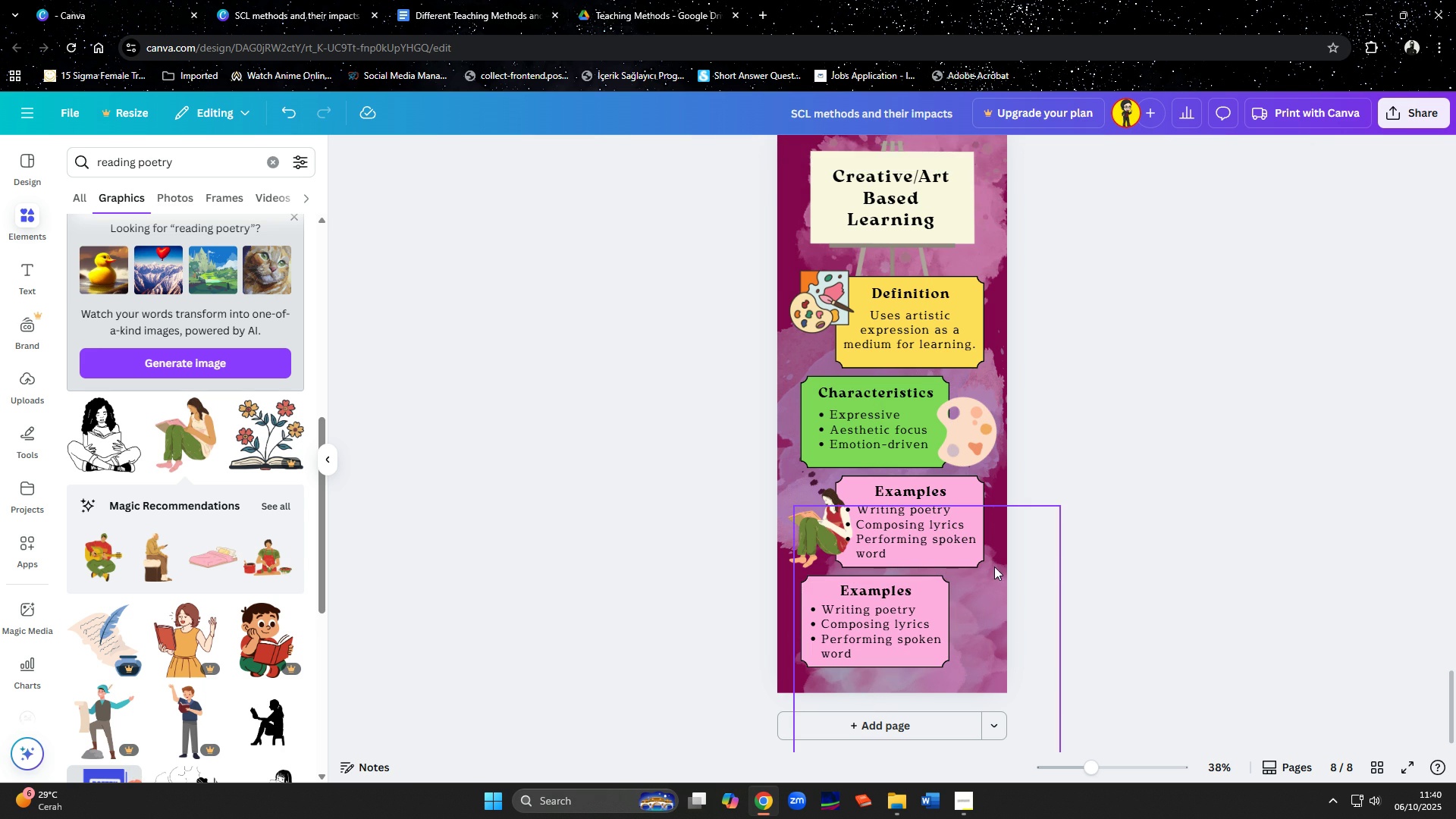 
left_click([943, 601])
 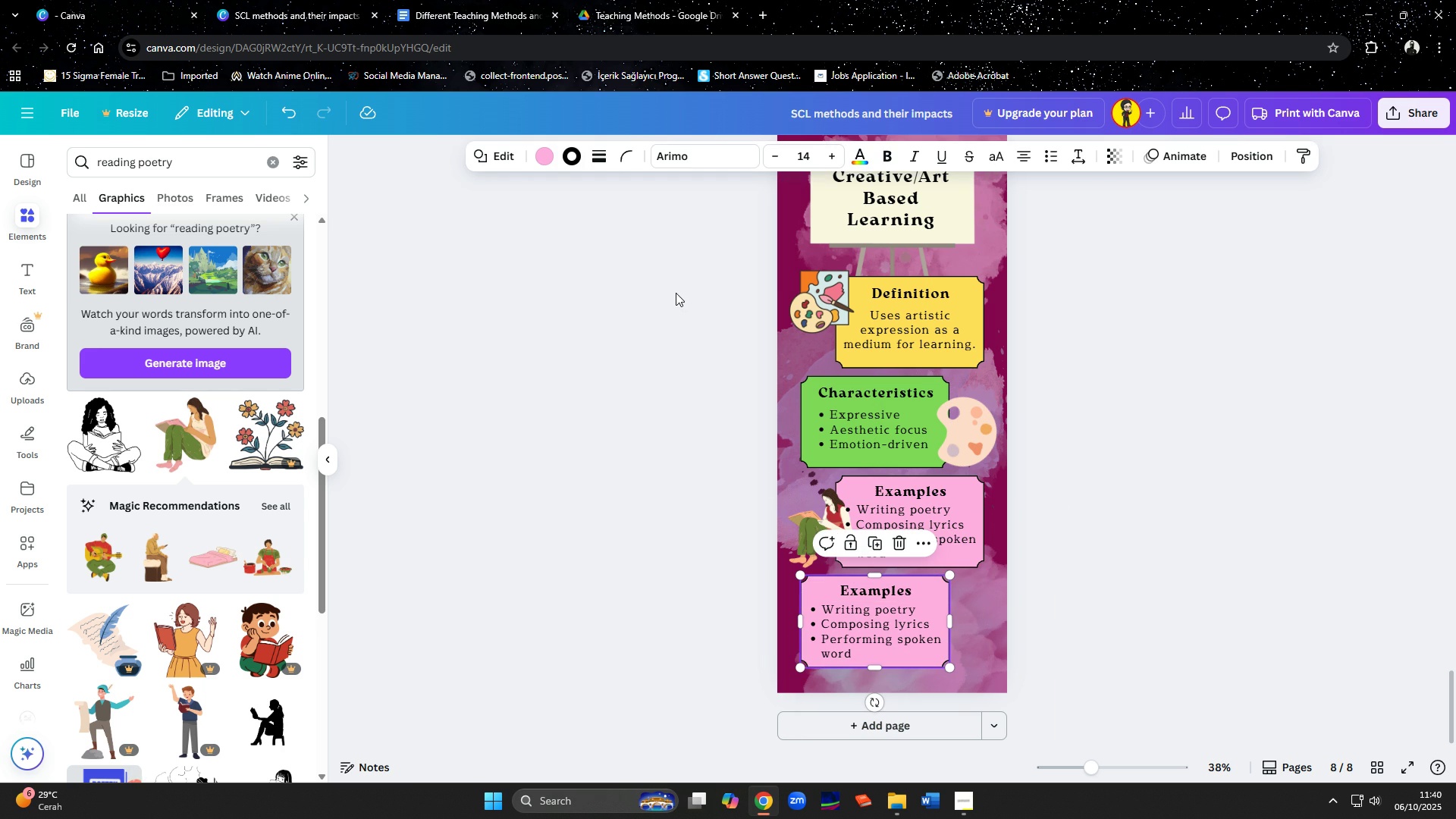 
left_click([546, 161])
 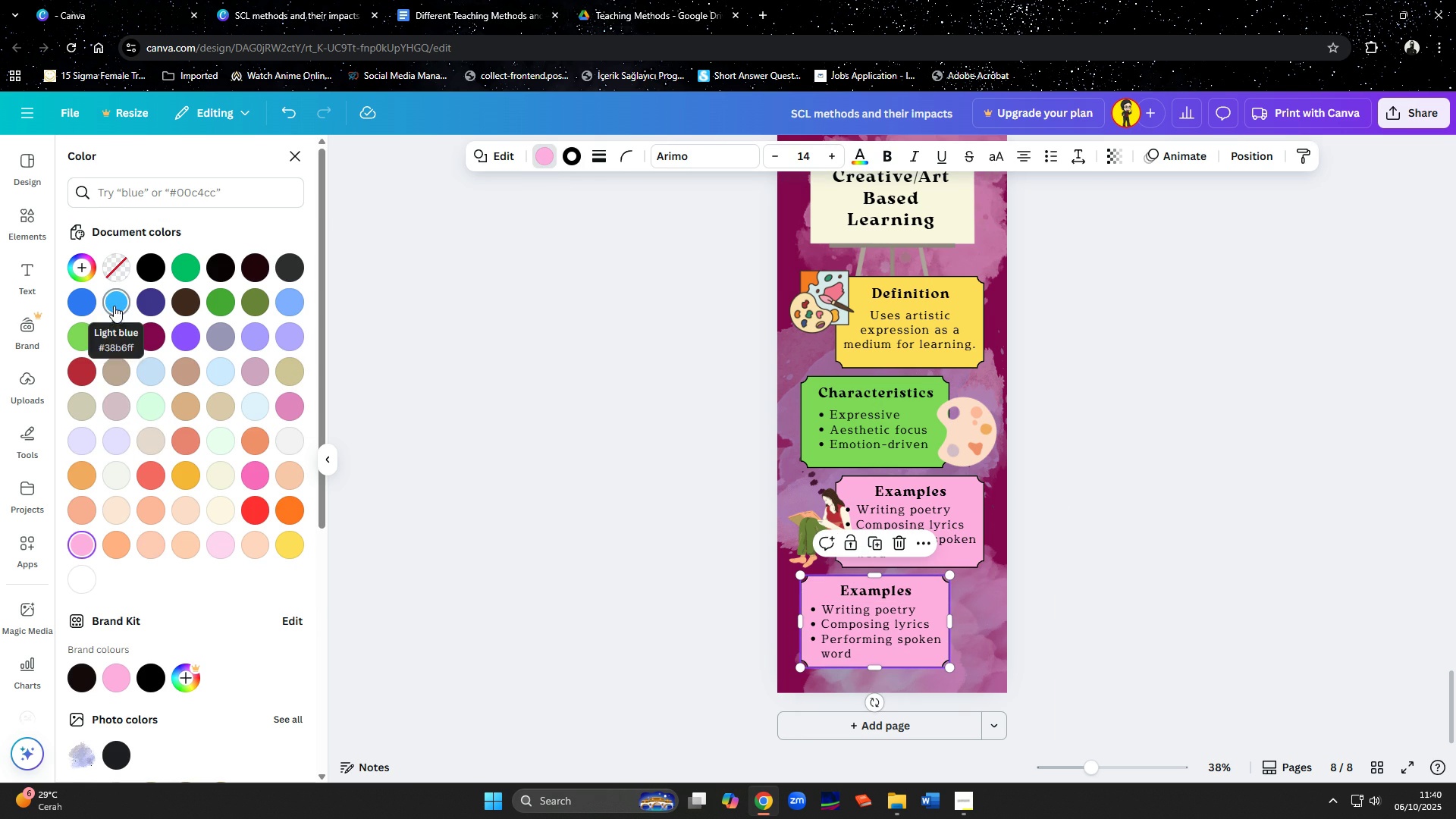 
left_click([294, 300])
 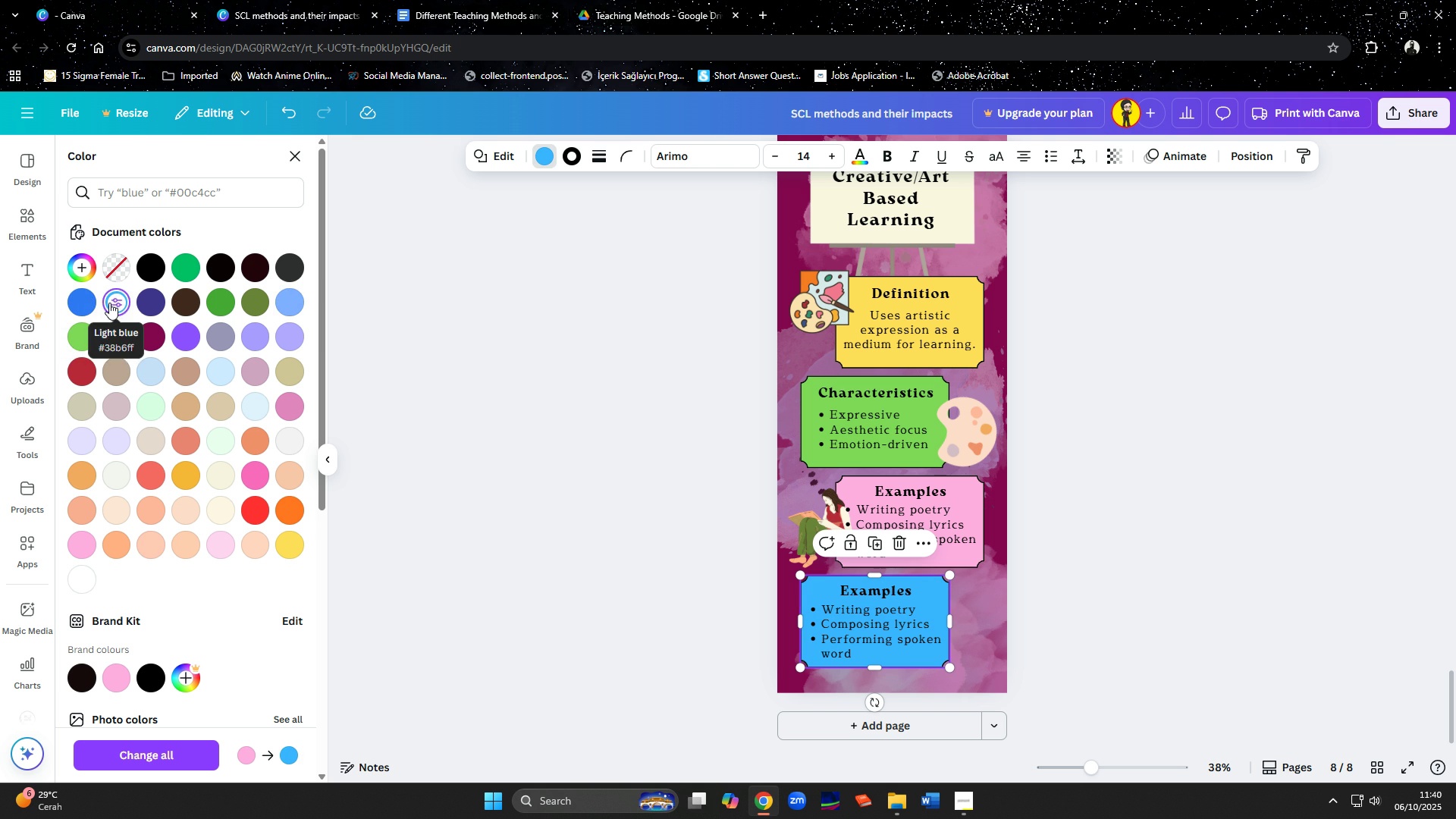 
left_click([288, 296])
 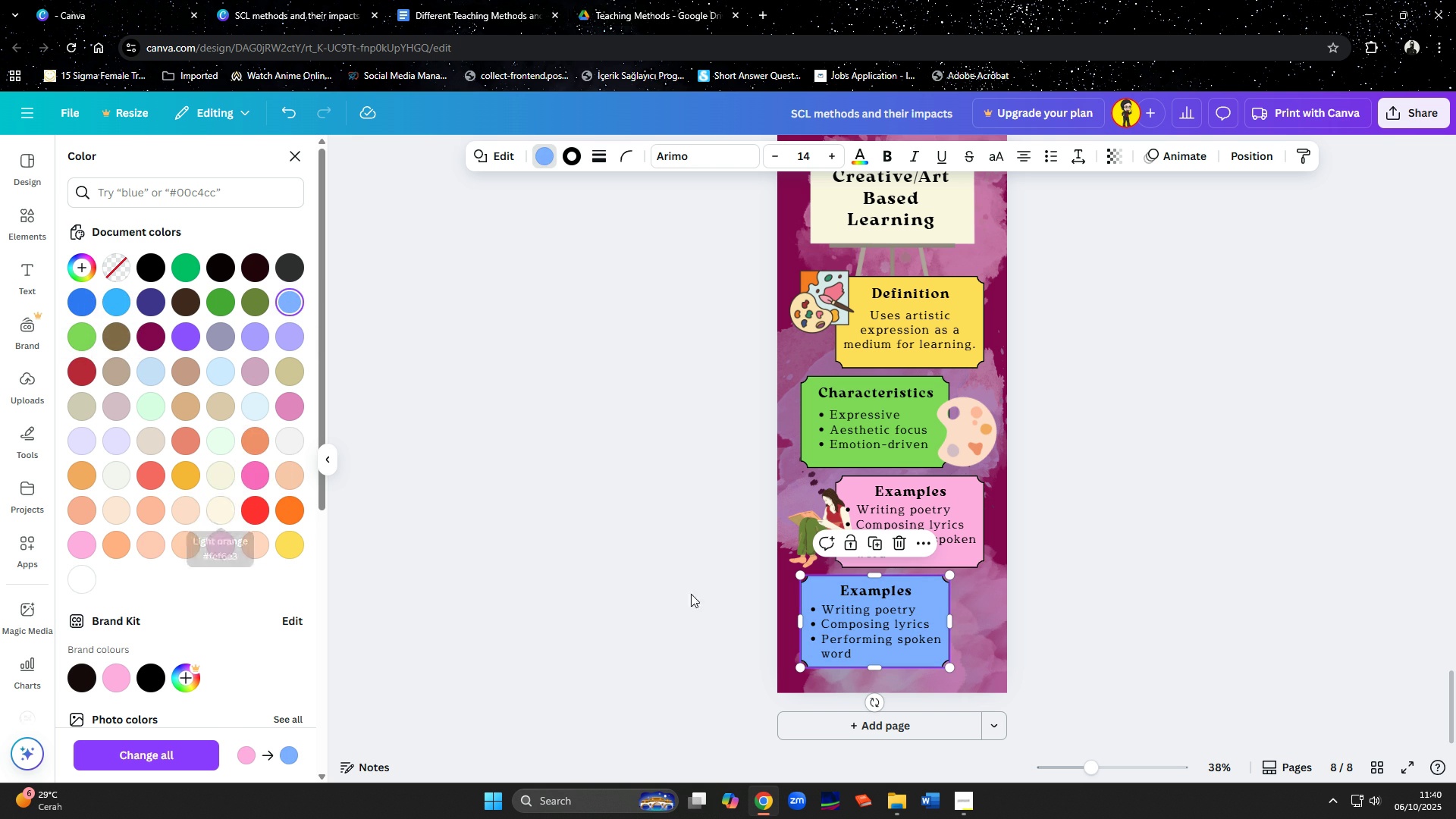 
left_click([1074, 583])
 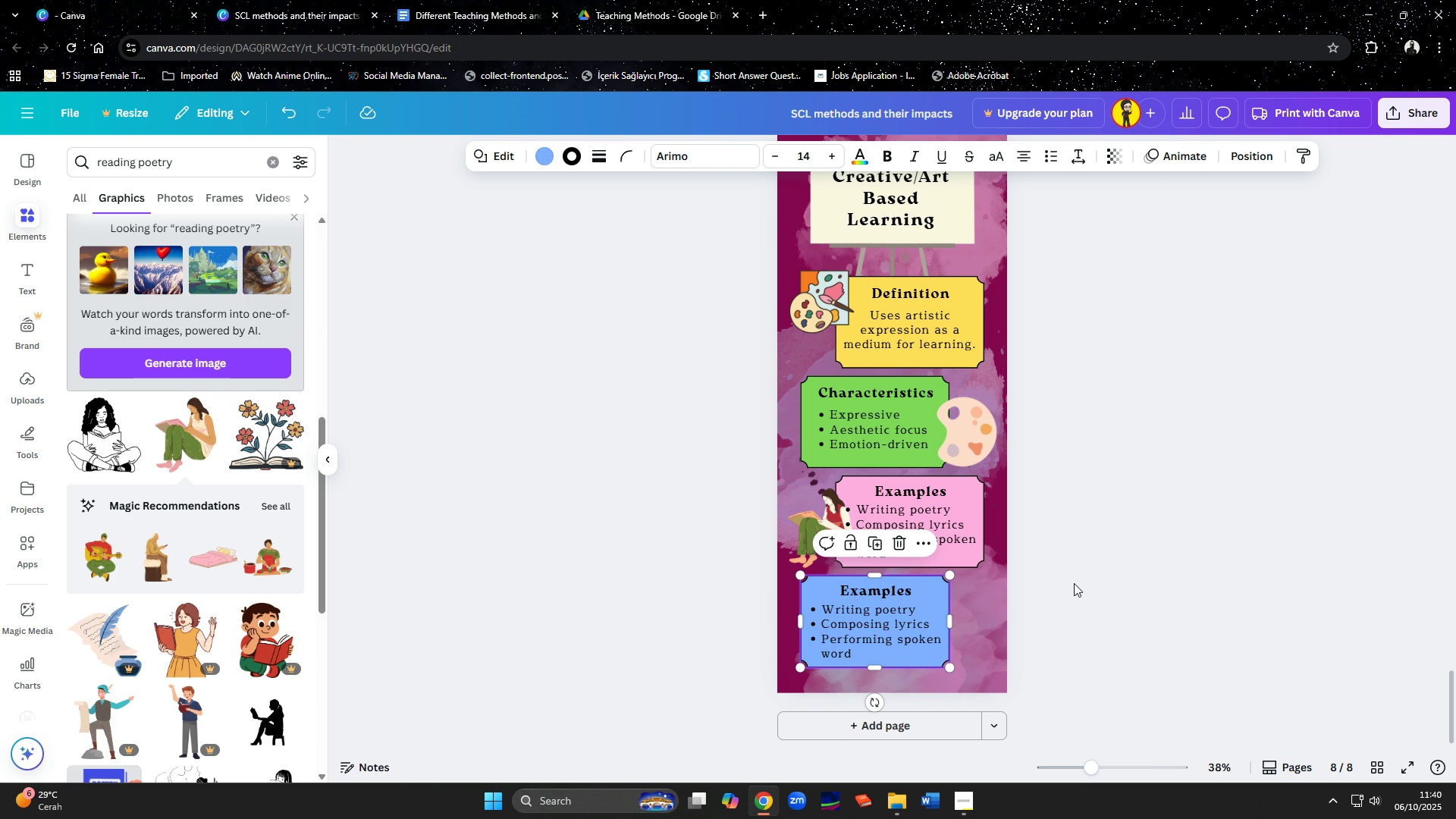 
left_click([1074, 583])
 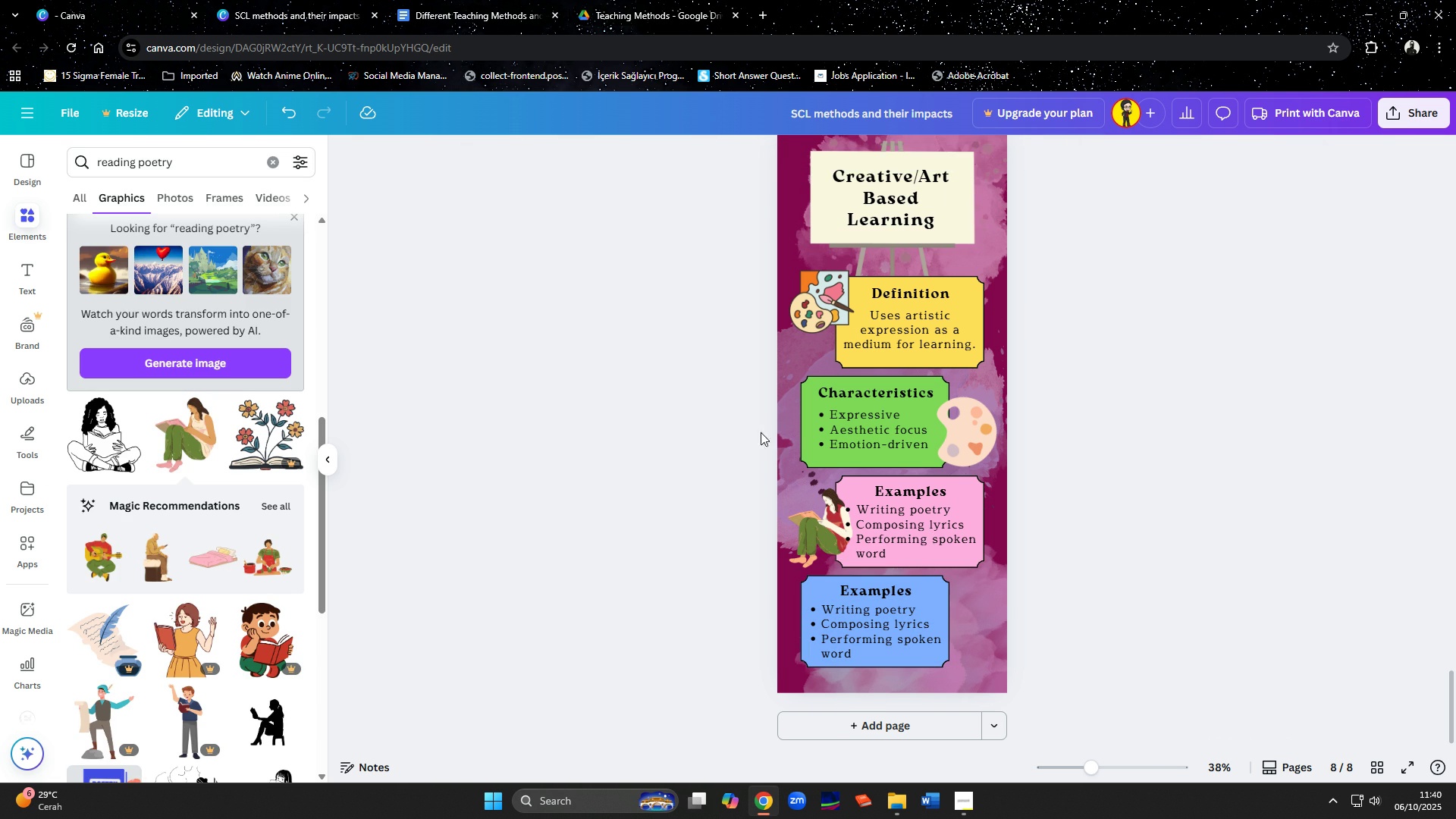 
double_click([860, 590])